 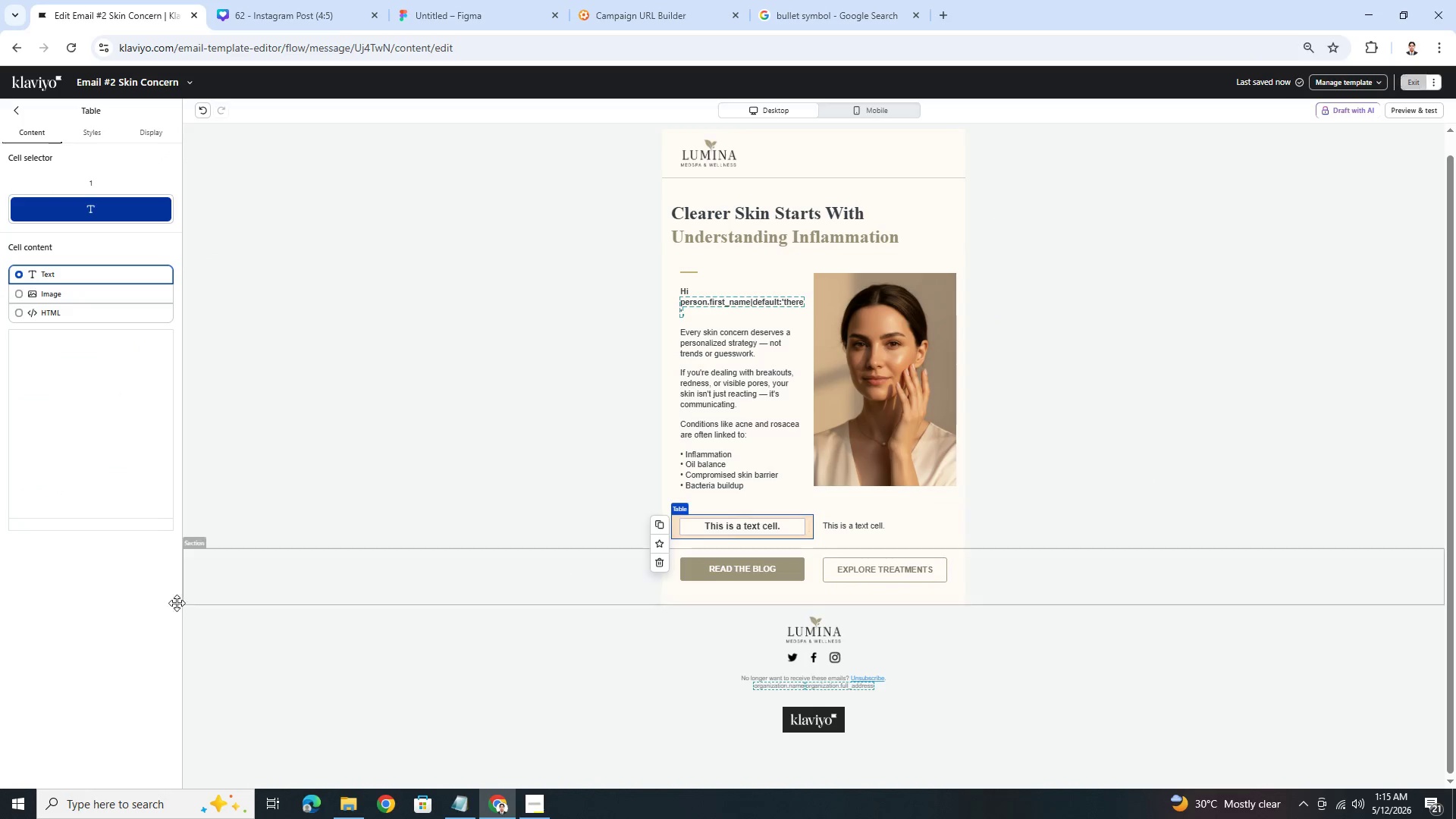 
double_click([92, 385])
 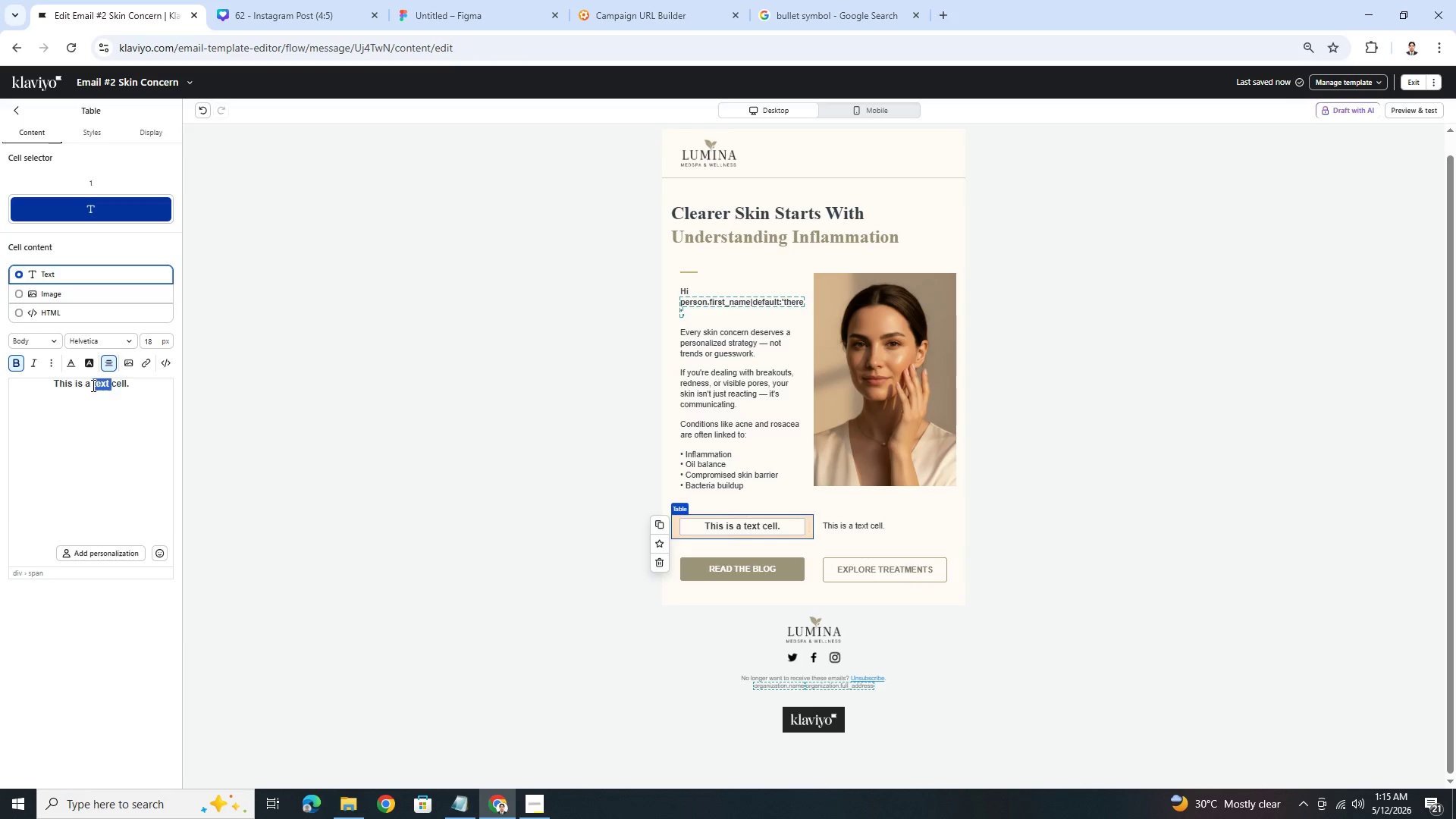 
triple_click([92, 385])
 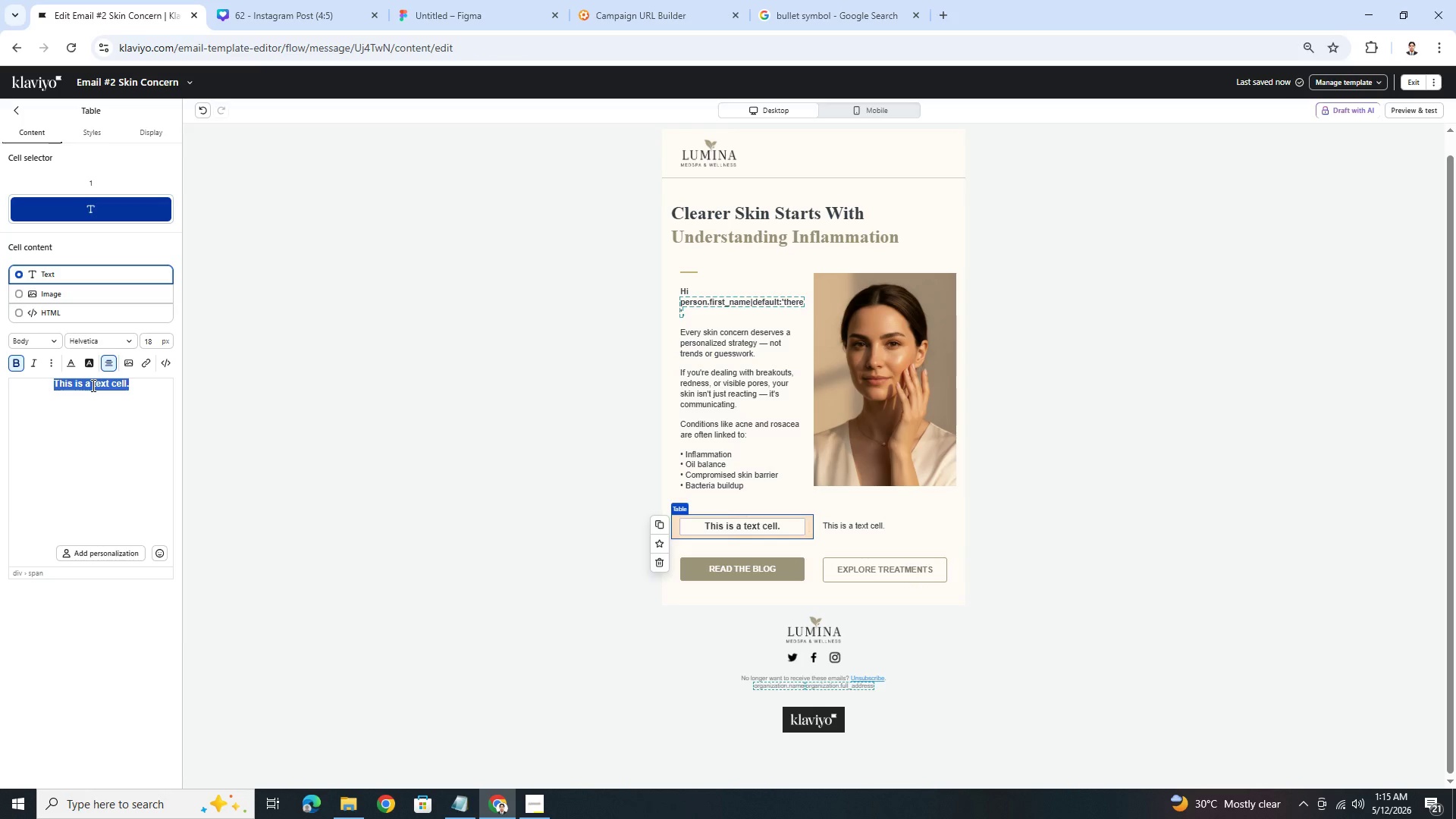 
type(This Wekks )
key(Backspace)
key(Backspace)
key(Backspace)
key(Backspace)
type(ek's Expert Reads)
 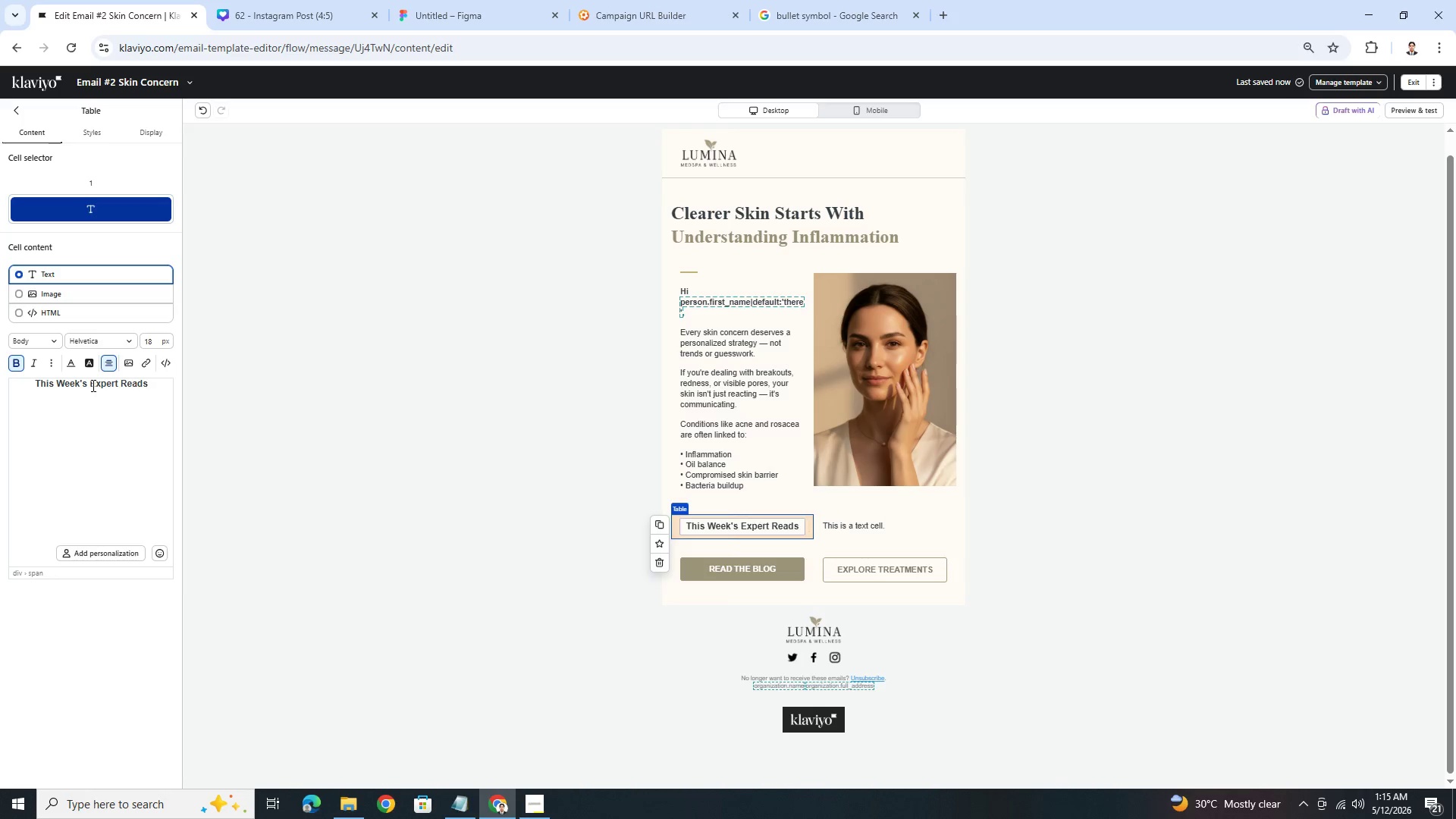 
double_click([99, 386])
 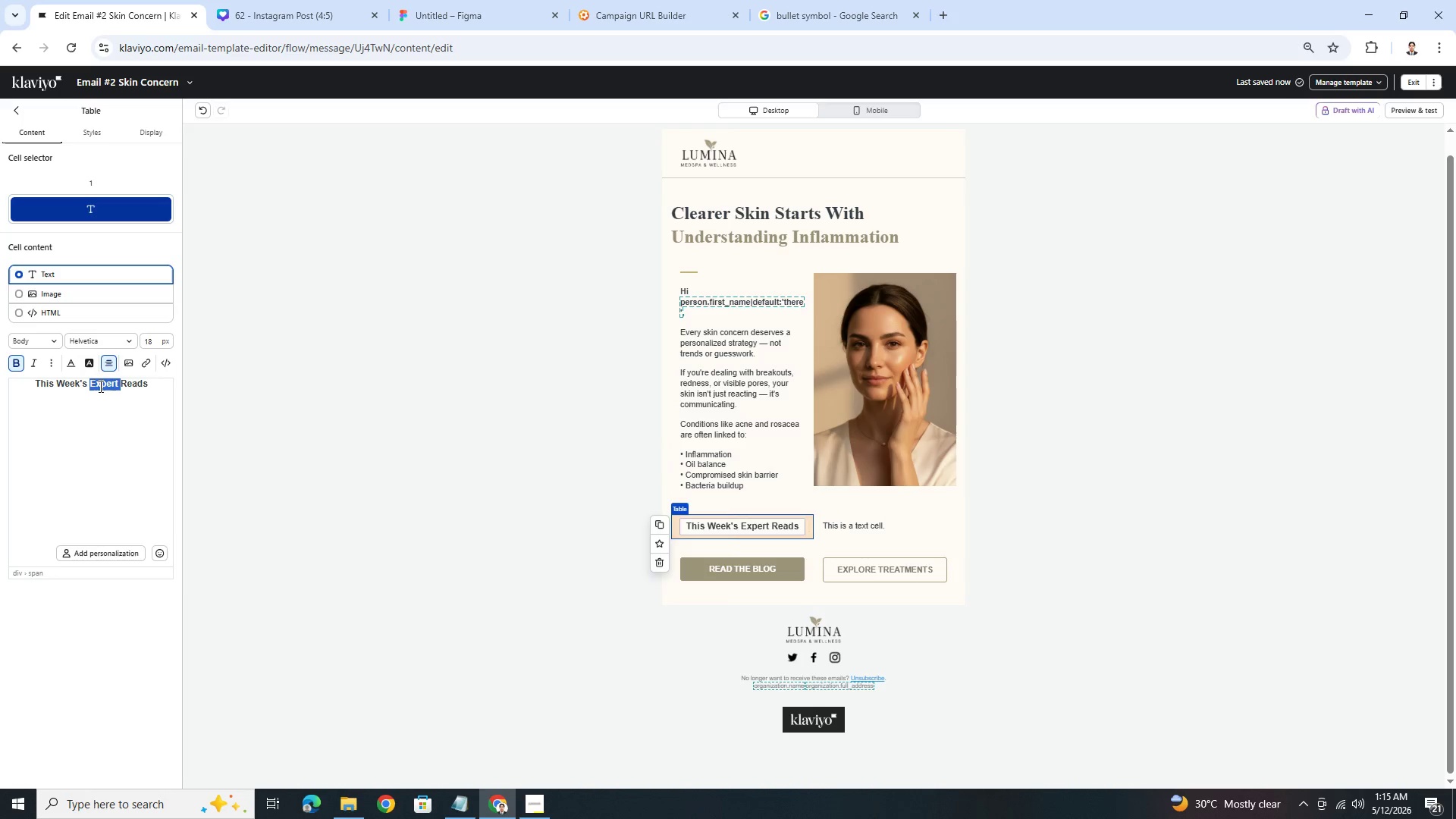 
triple_click([99, 386])
 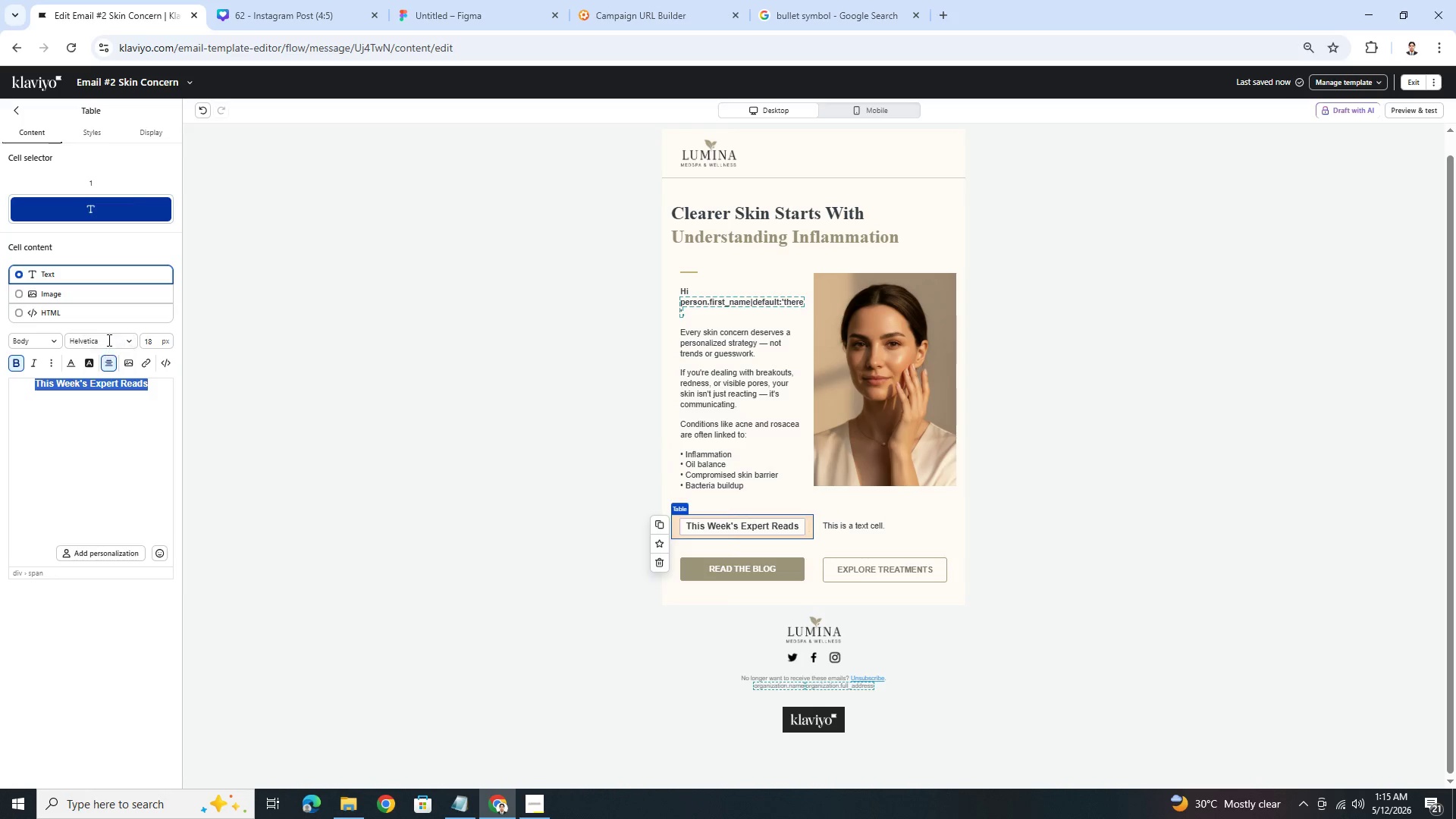 
left_click([108, 338])
 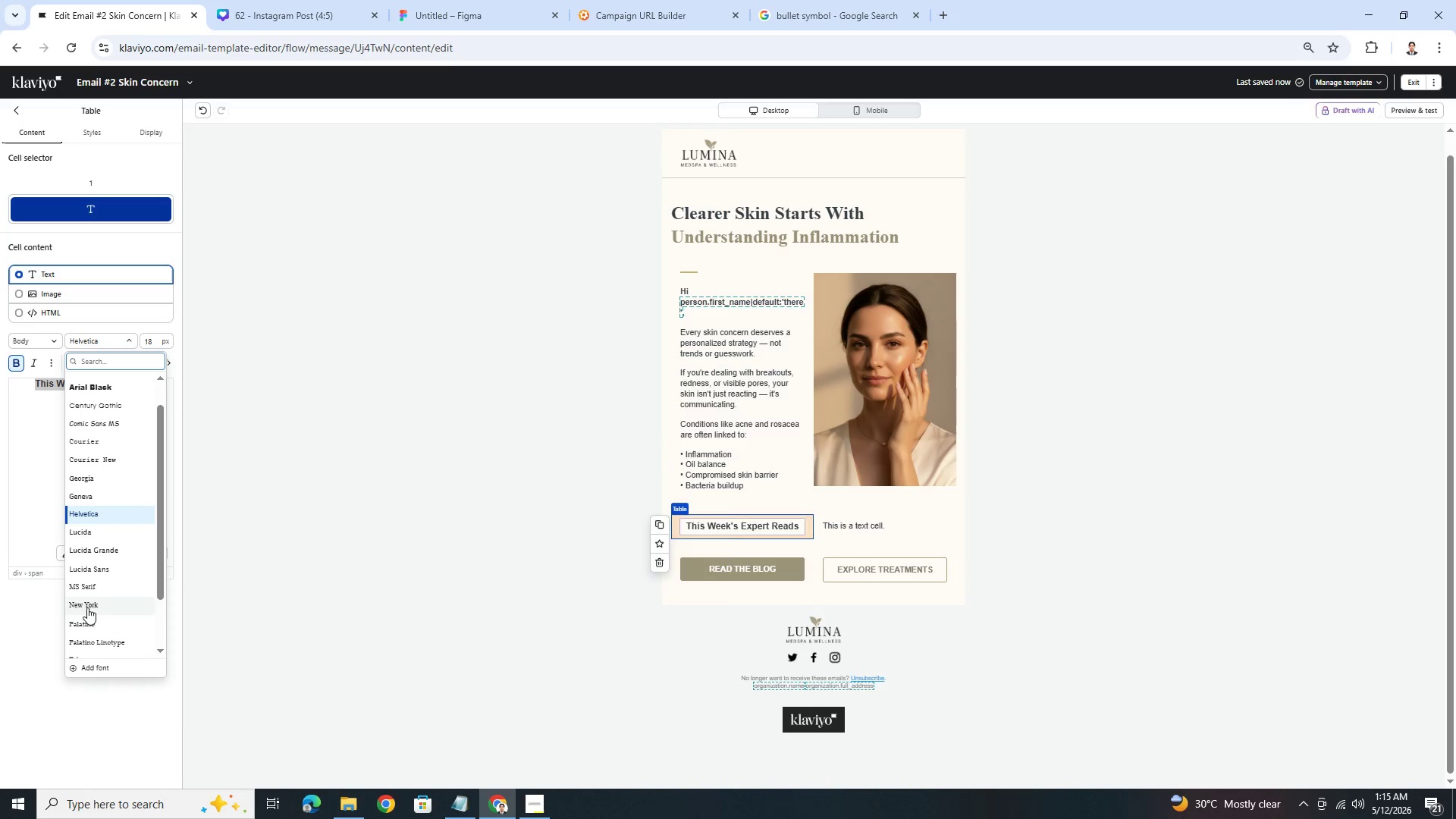 
scroll: coordinate [99, 634], scroll_direction: down, amount: 2.0
 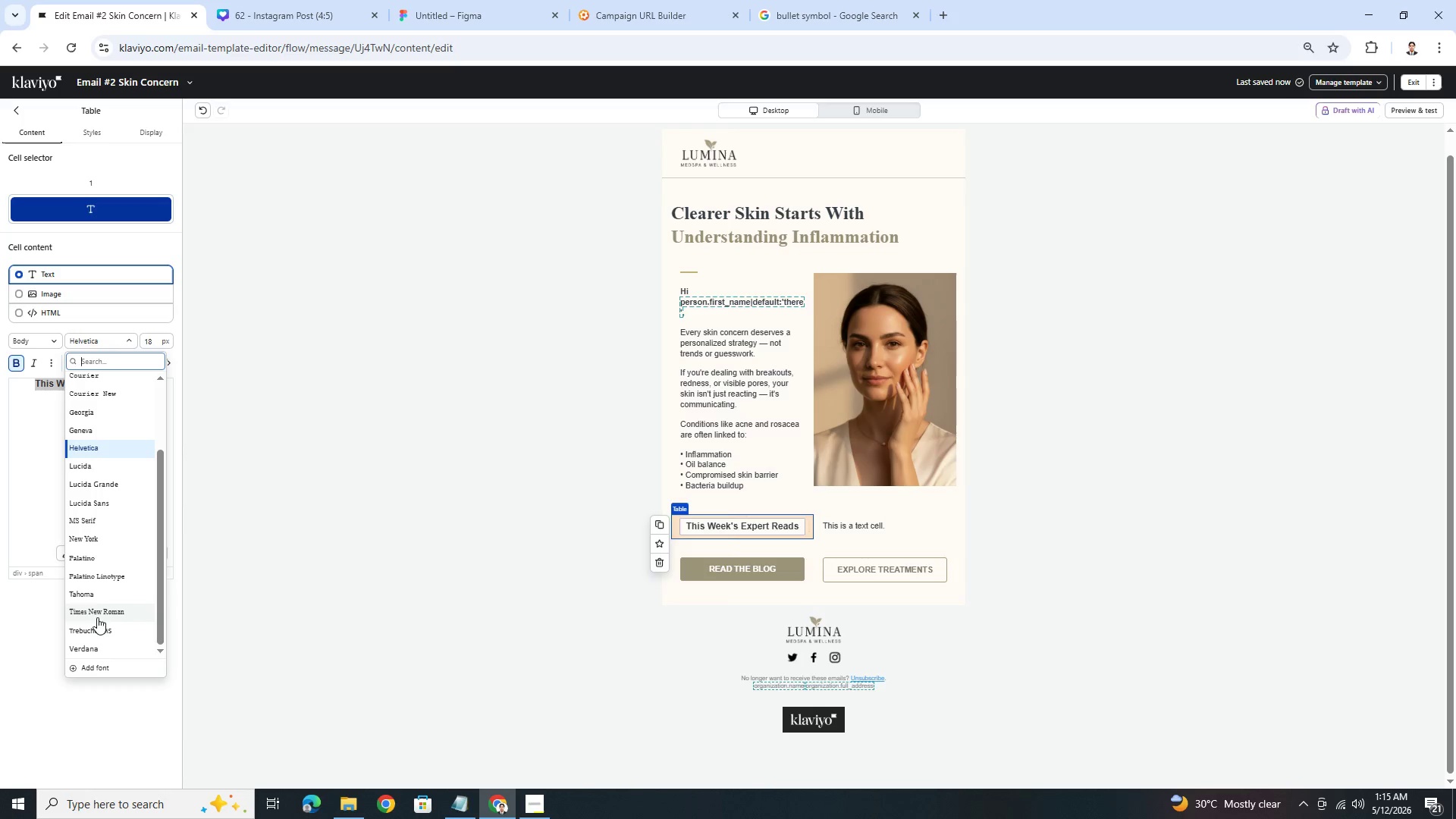 
left_click([96, 612])
 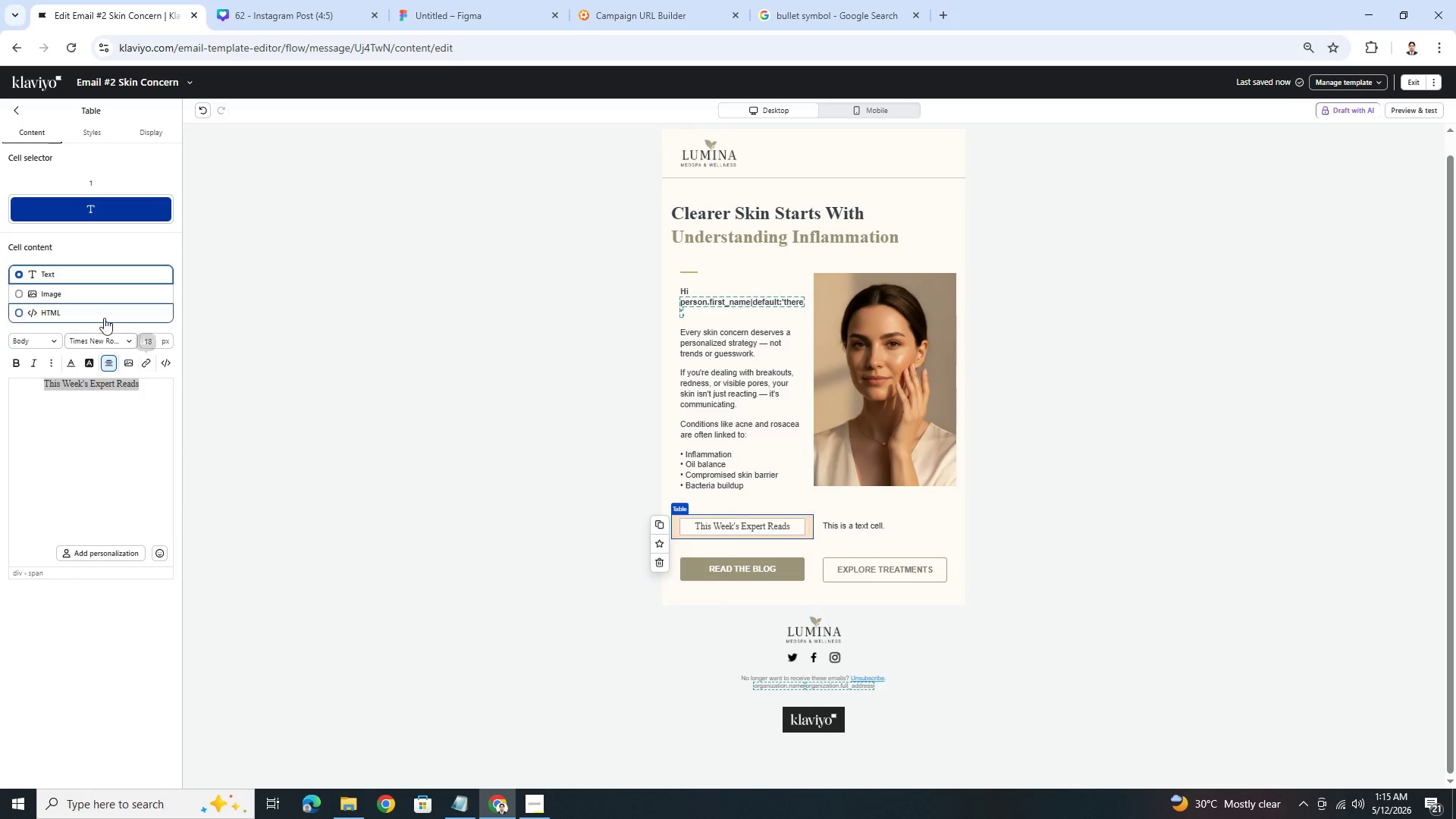 
left_click([16, 359])
 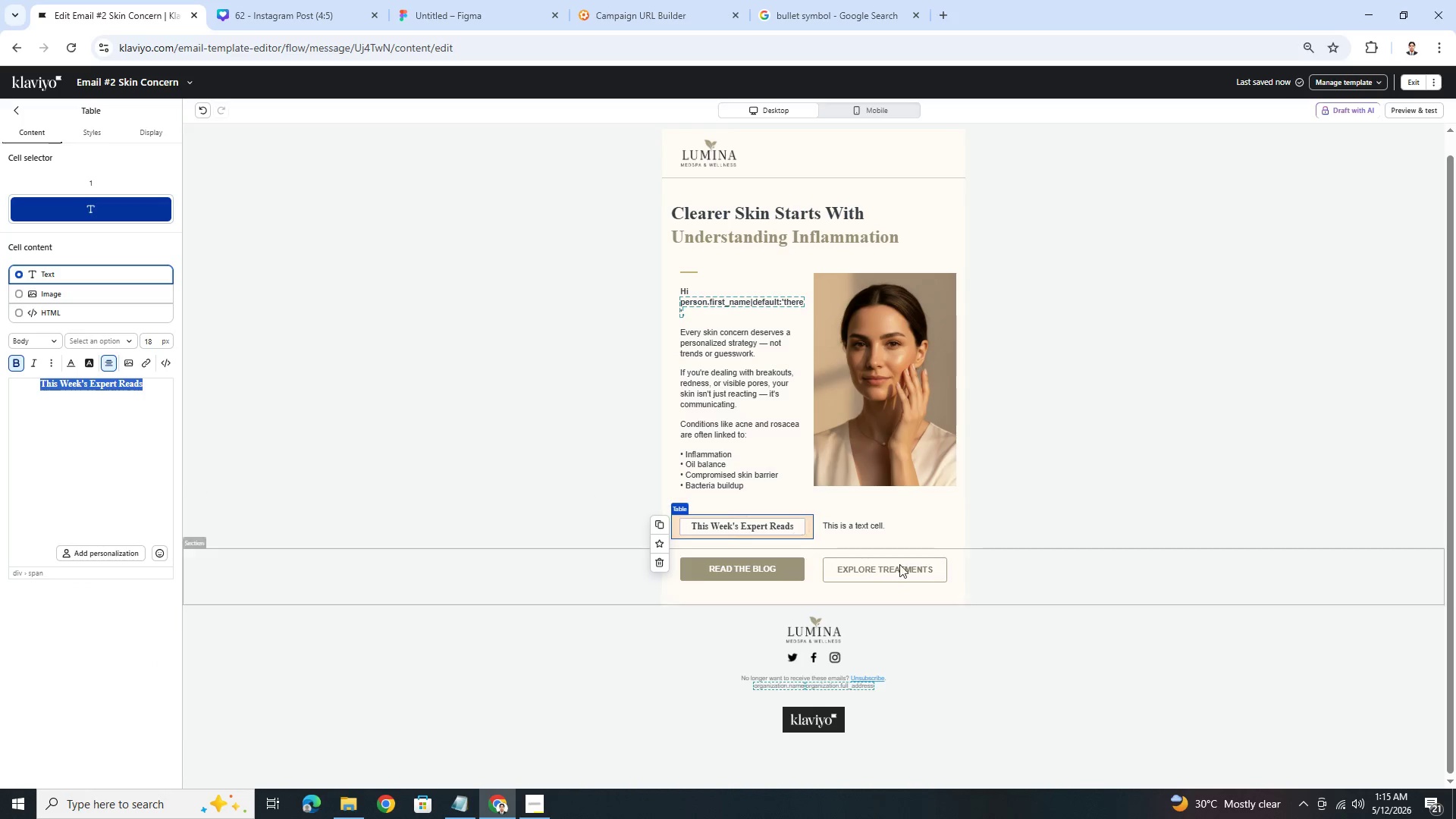 
left_click([1084, 588])
 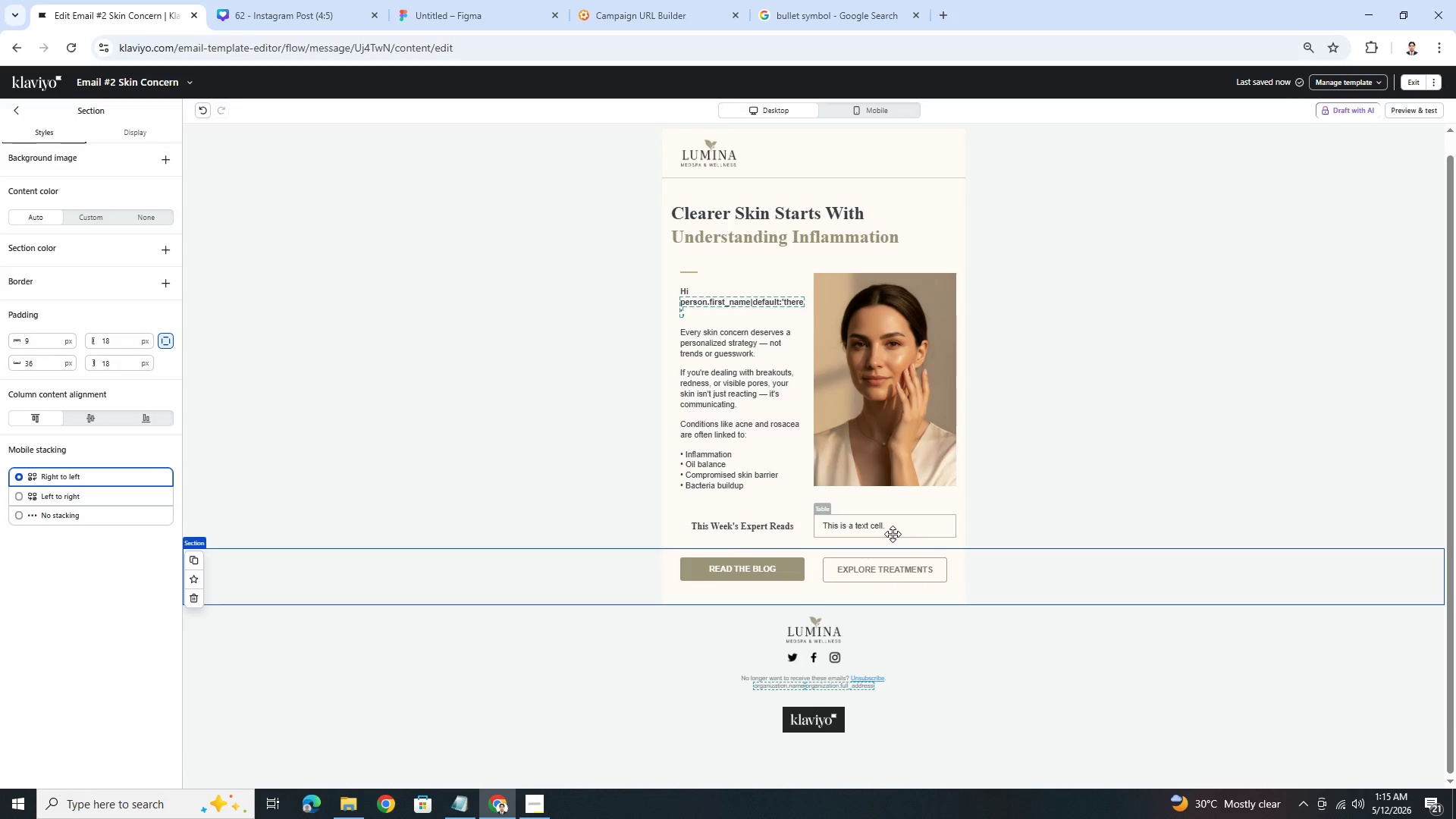 
left_click([889, 529])
 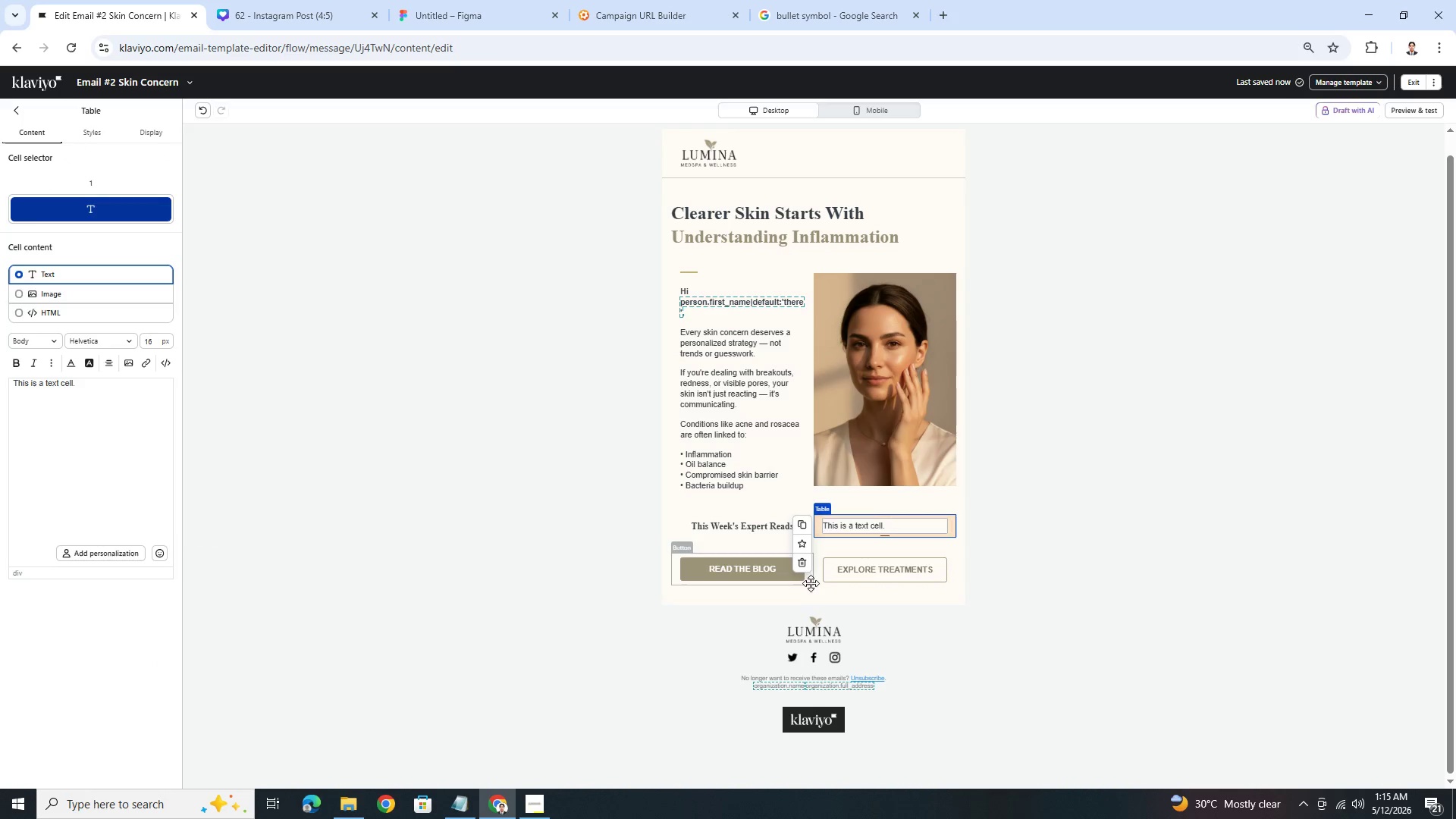 
left_click([803, 566])
 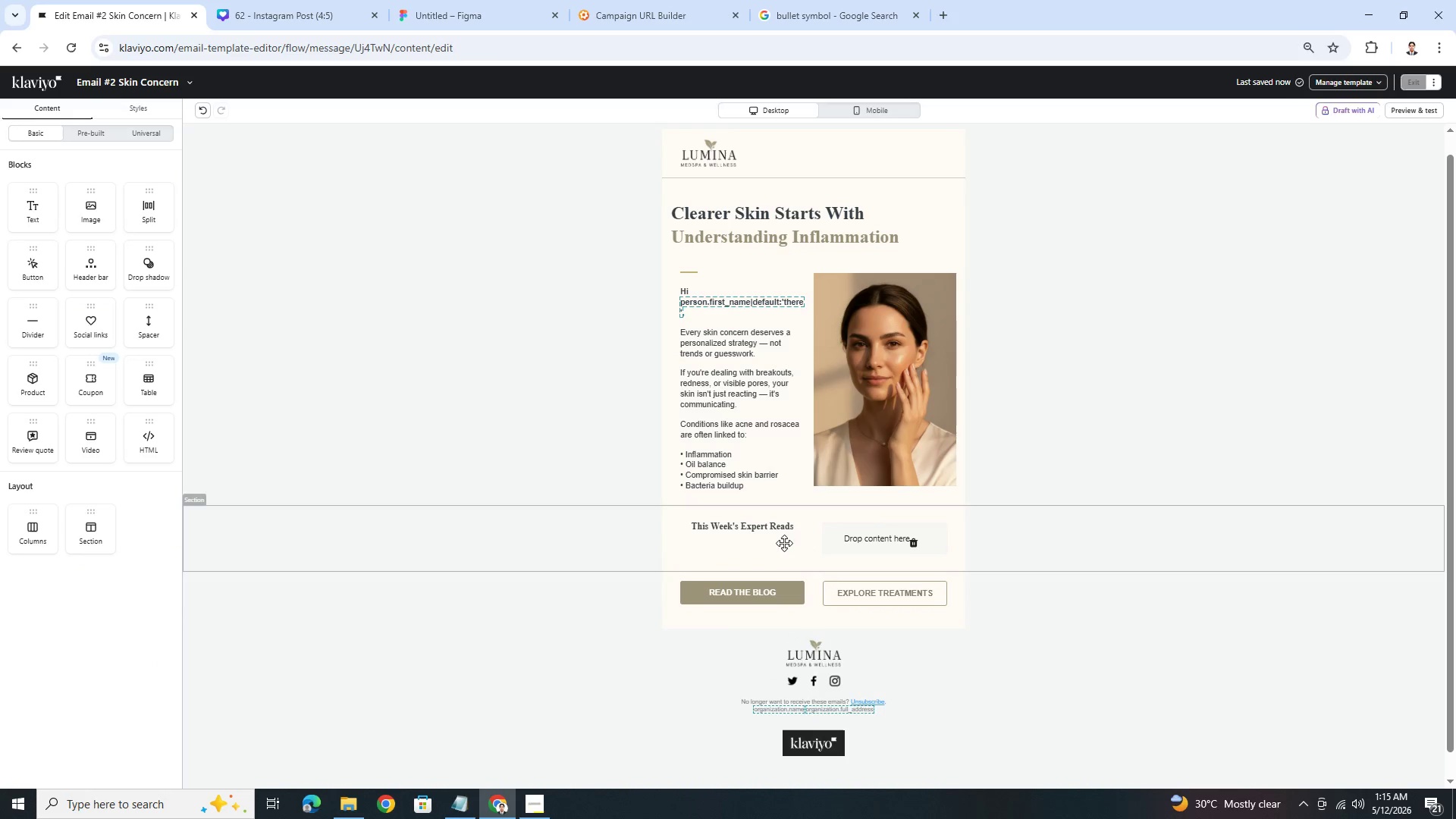 
left_click([761, 525])
 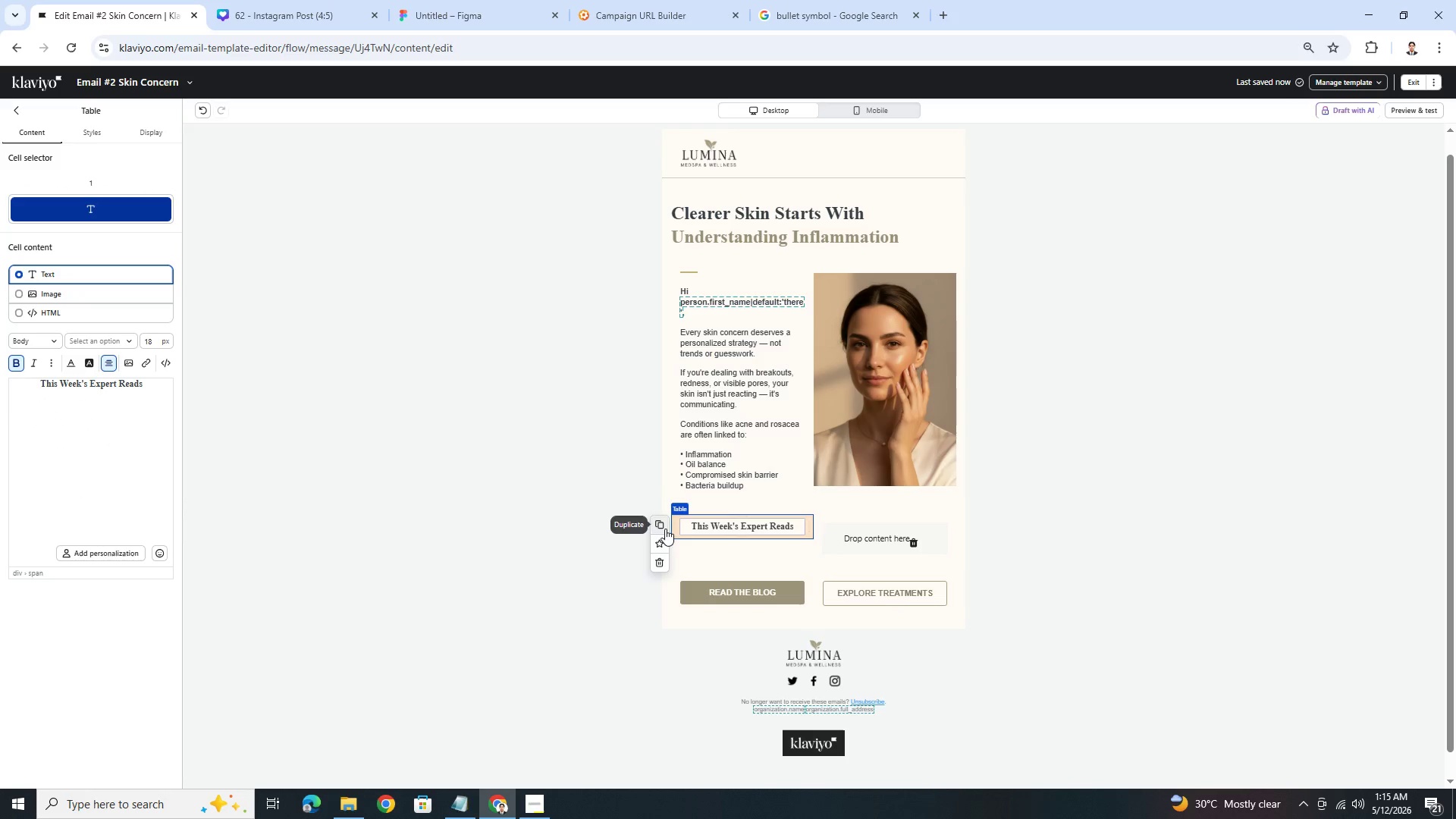 
left_click([664, 526])
 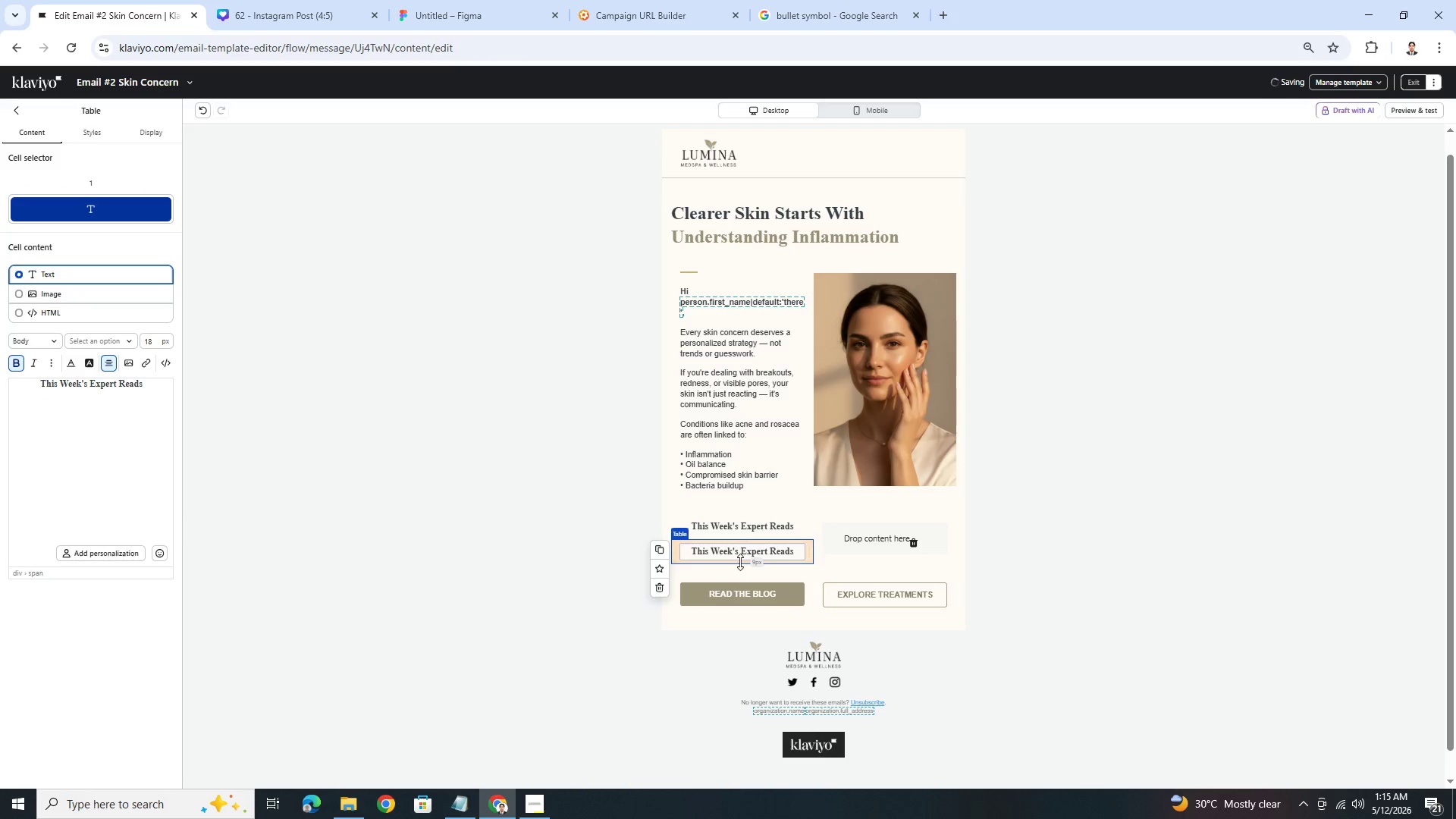 
left_click_drag(start_coordinate=[737, 557], to_coordinate=[858, 547])
 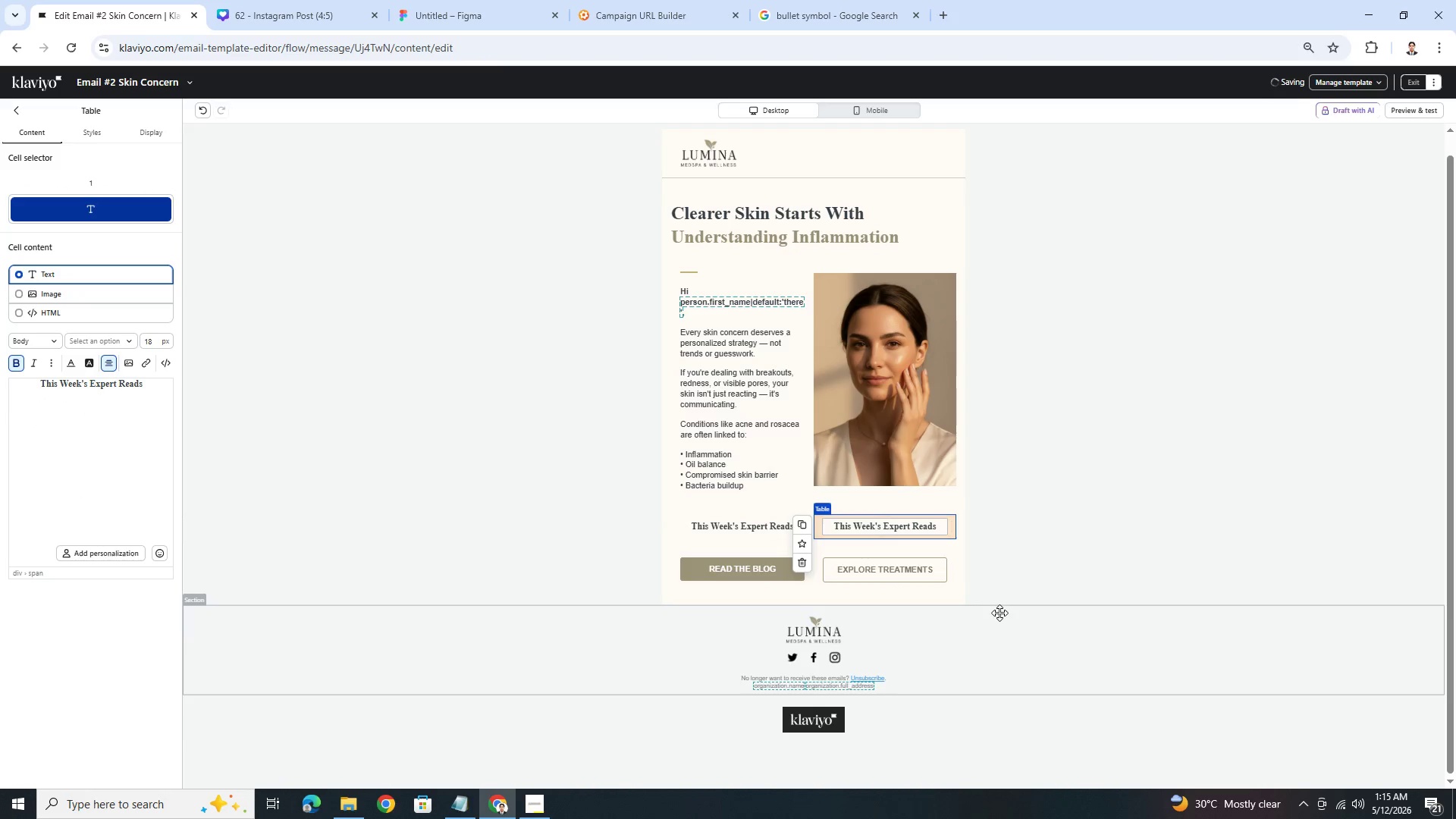 
left_click([1031, 652])
 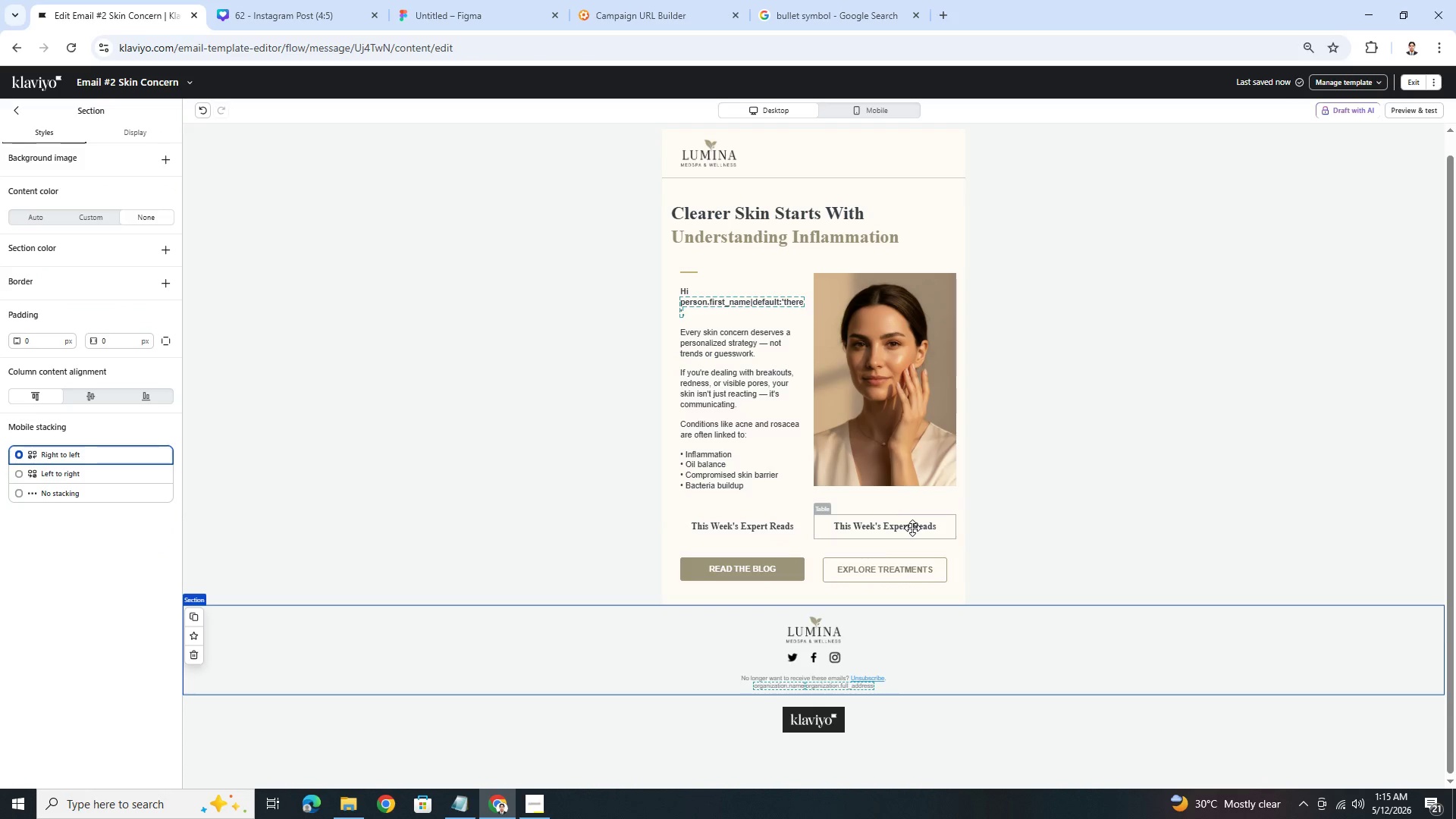 
left_click([899, 525])
 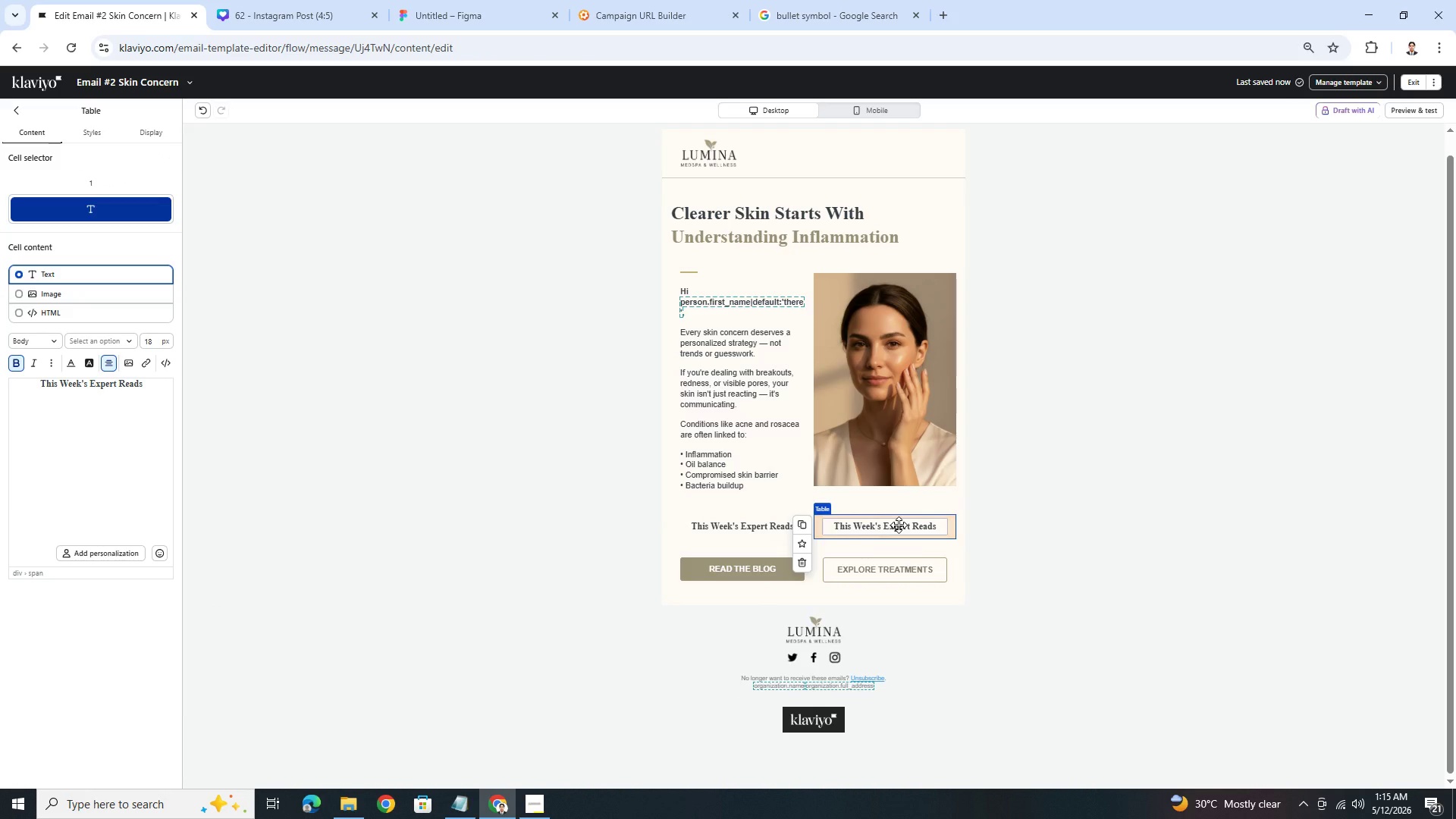 
left_click([899, 525])
 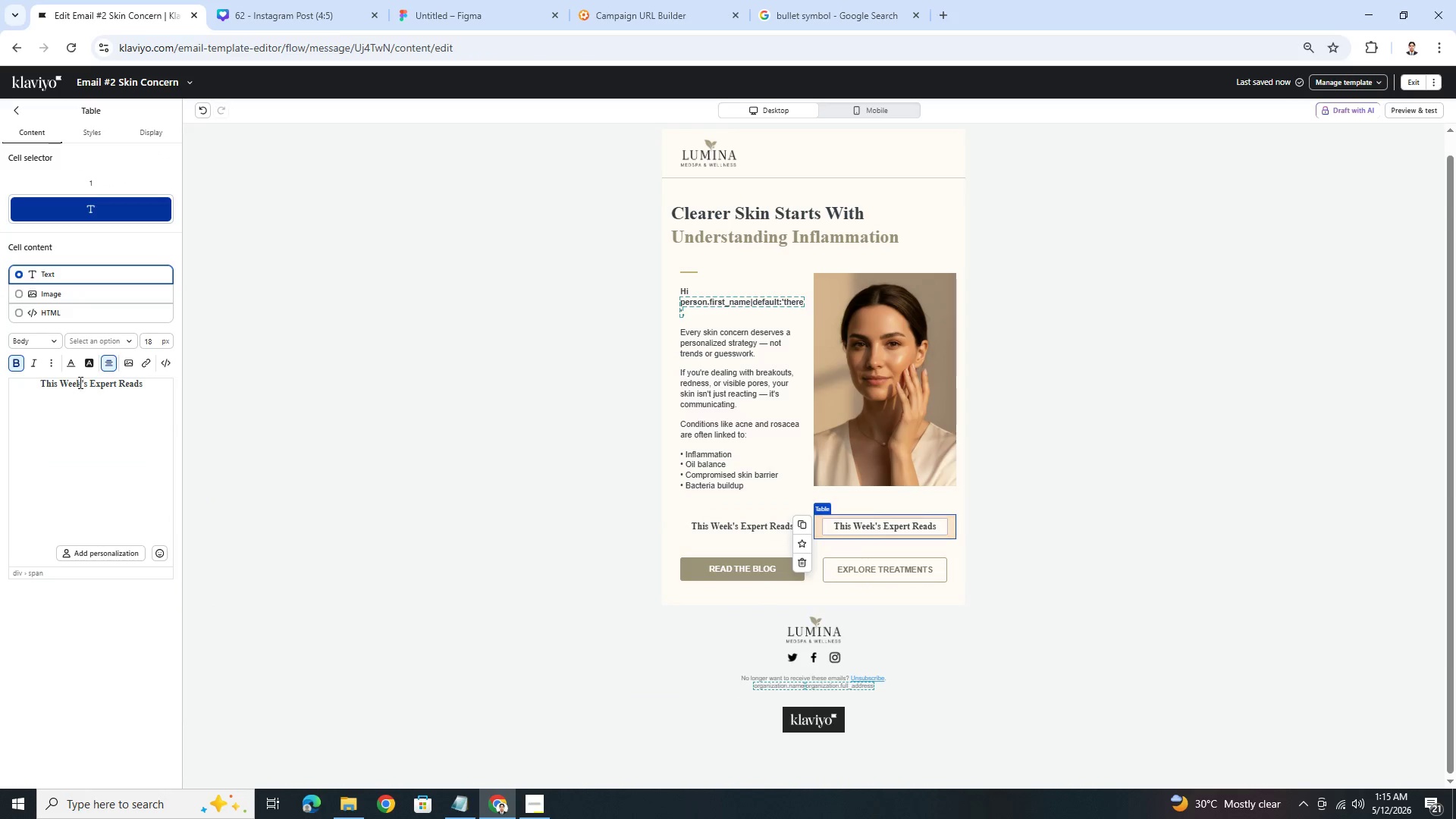 
double_click([79, 382])
 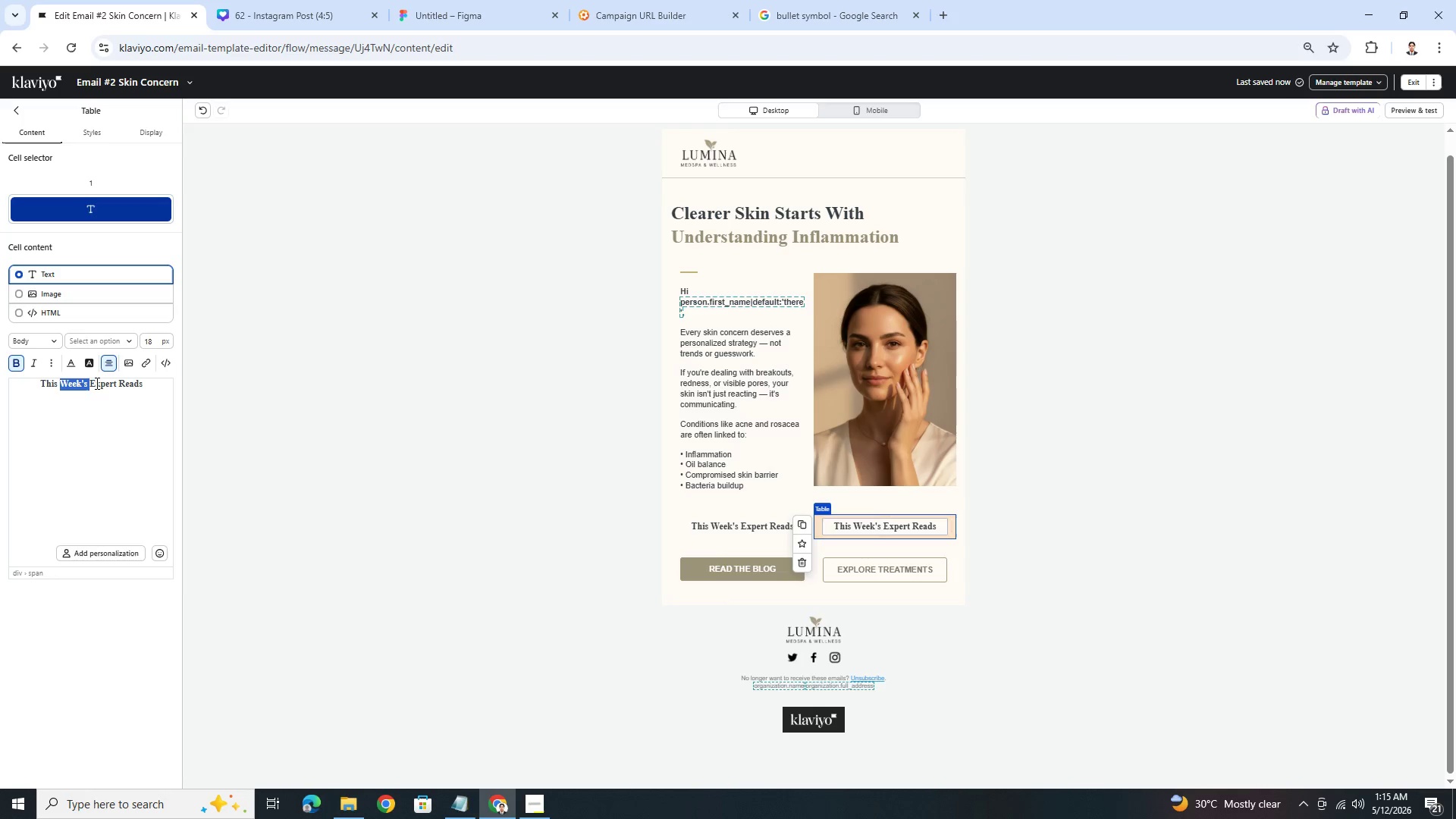 
double_click([105, 387])
 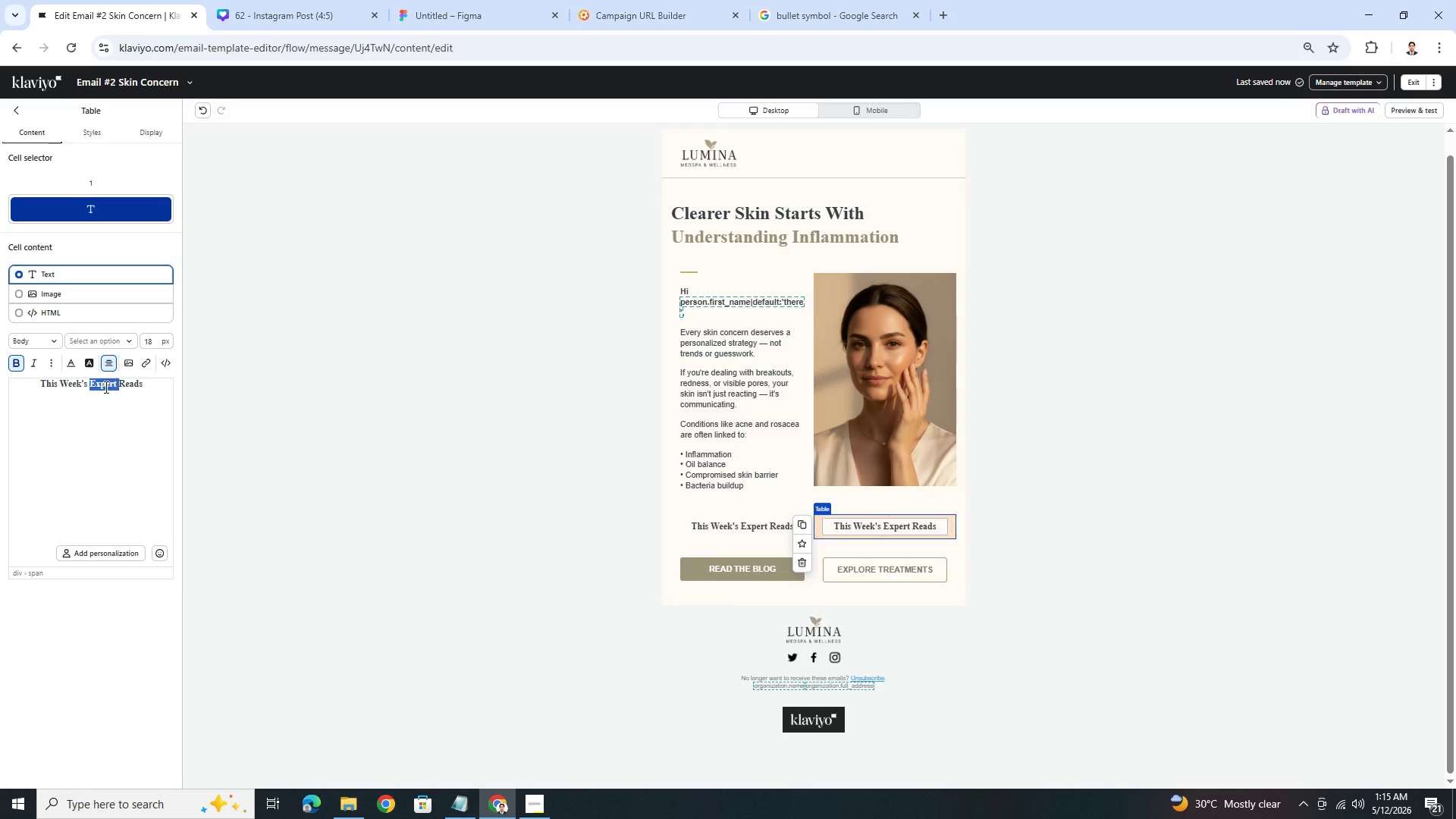 
triple_click([105, 387])
 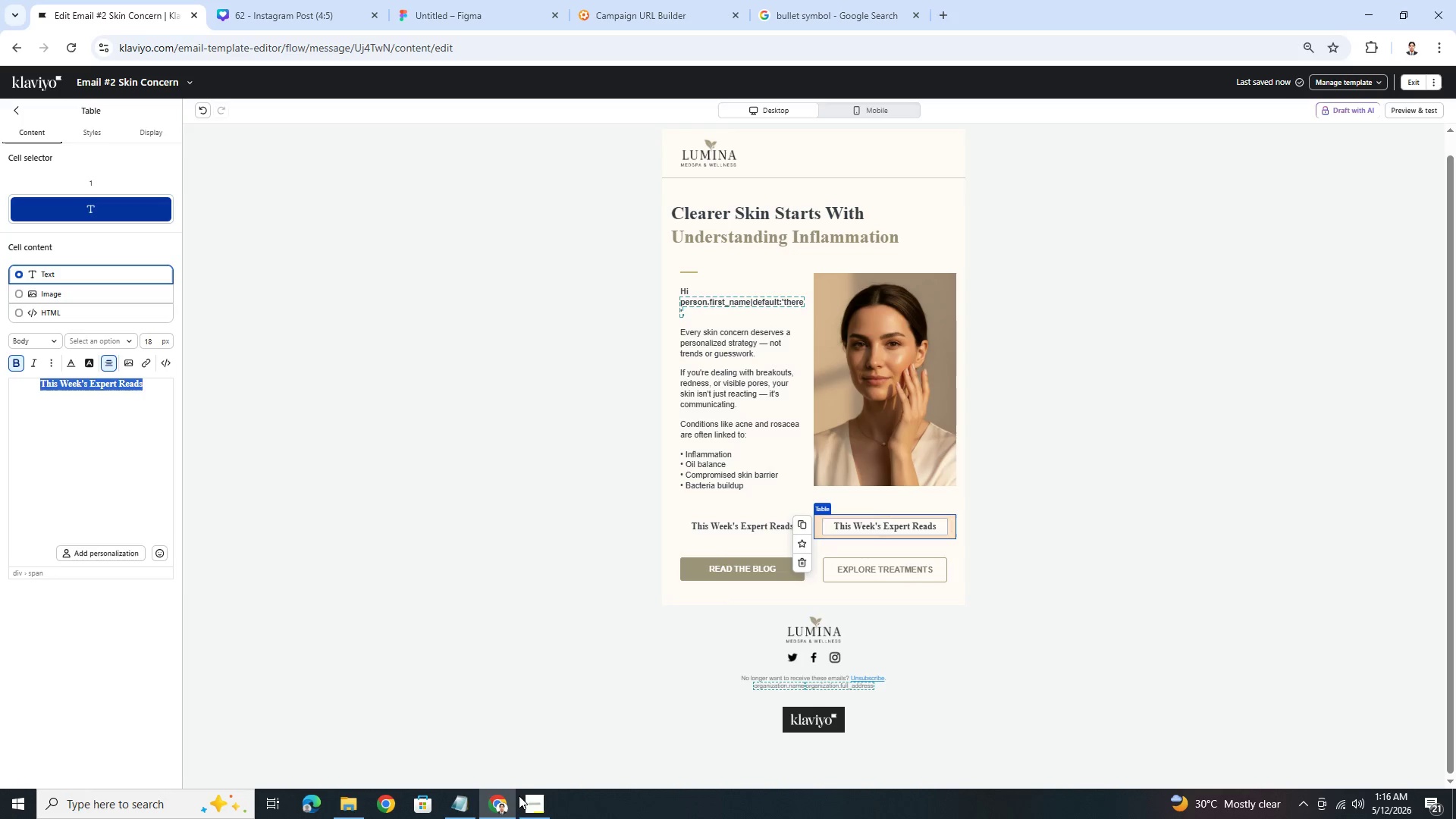 
left_click([526, 806])